 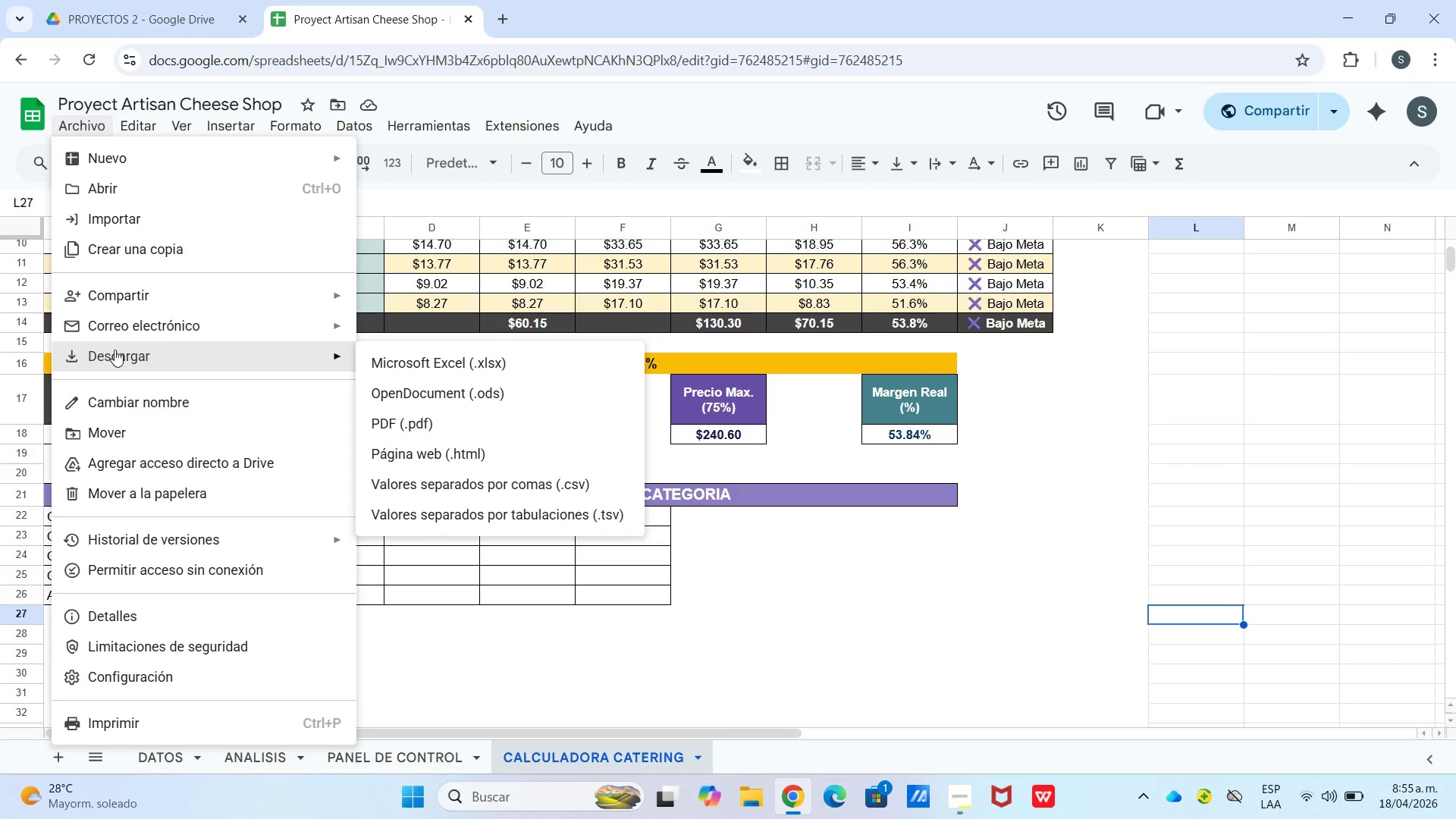 
left_click([410, 356])
 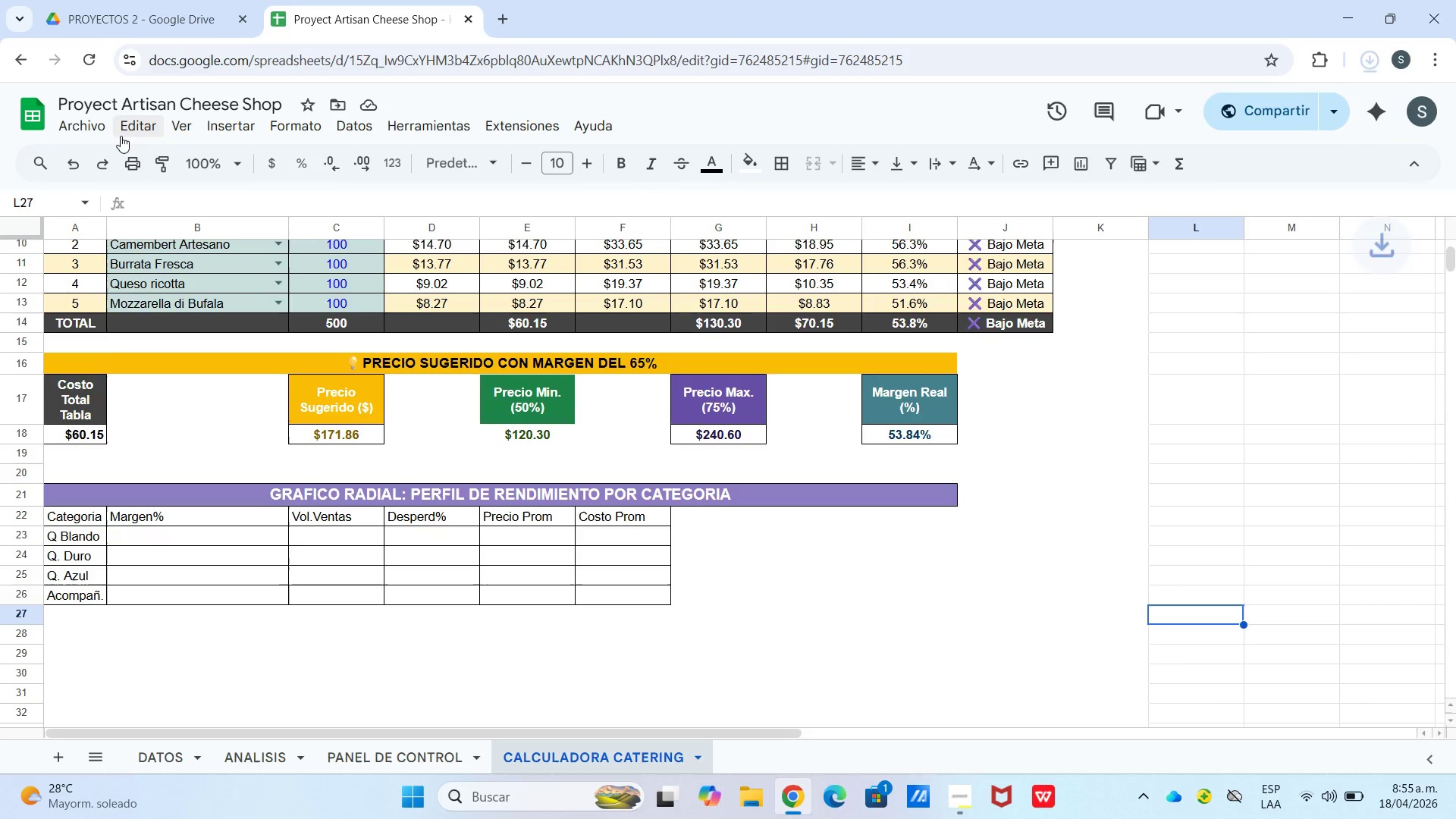 
left_click([89, 123])
 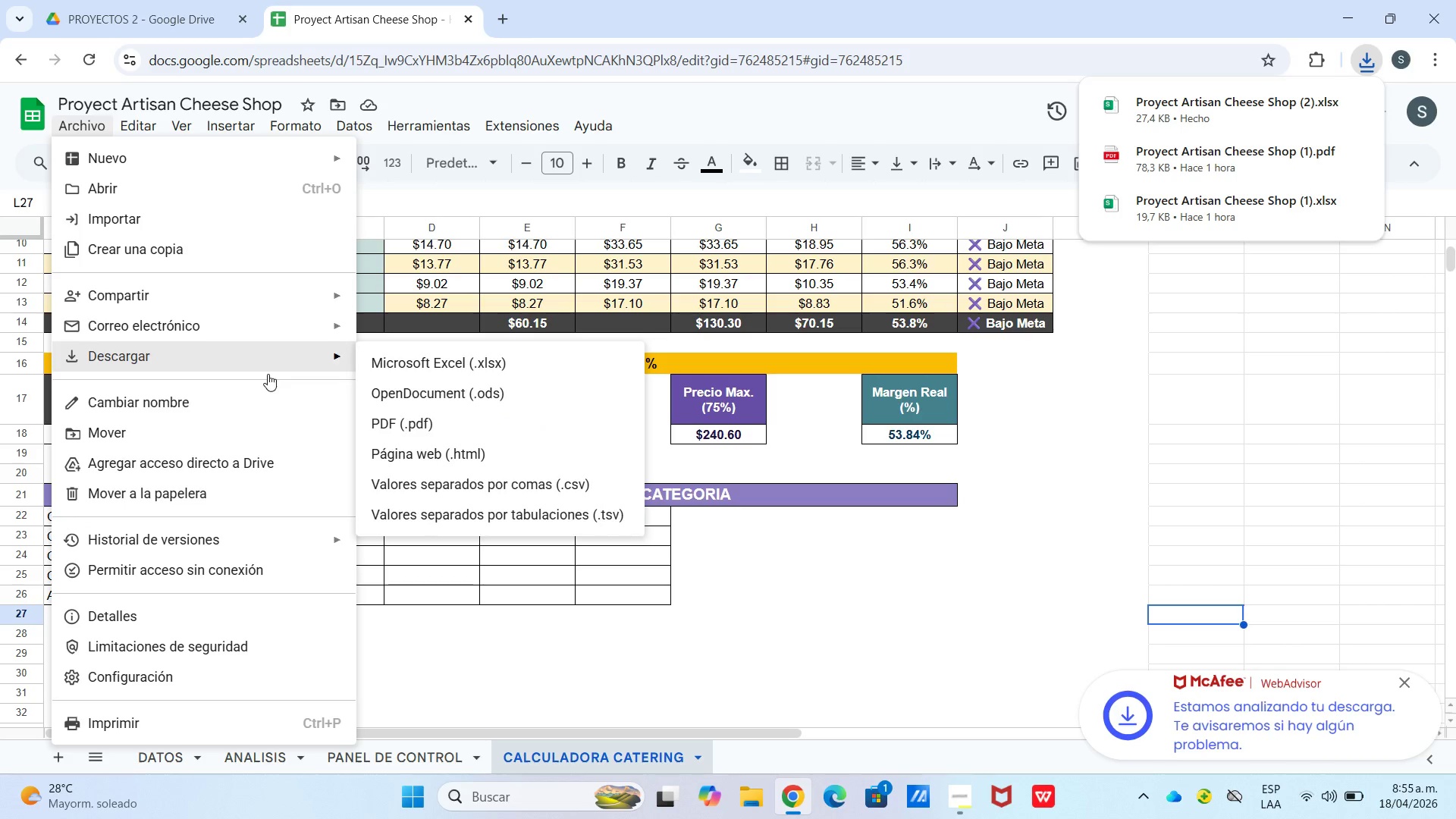 
left_click([401, 362])
 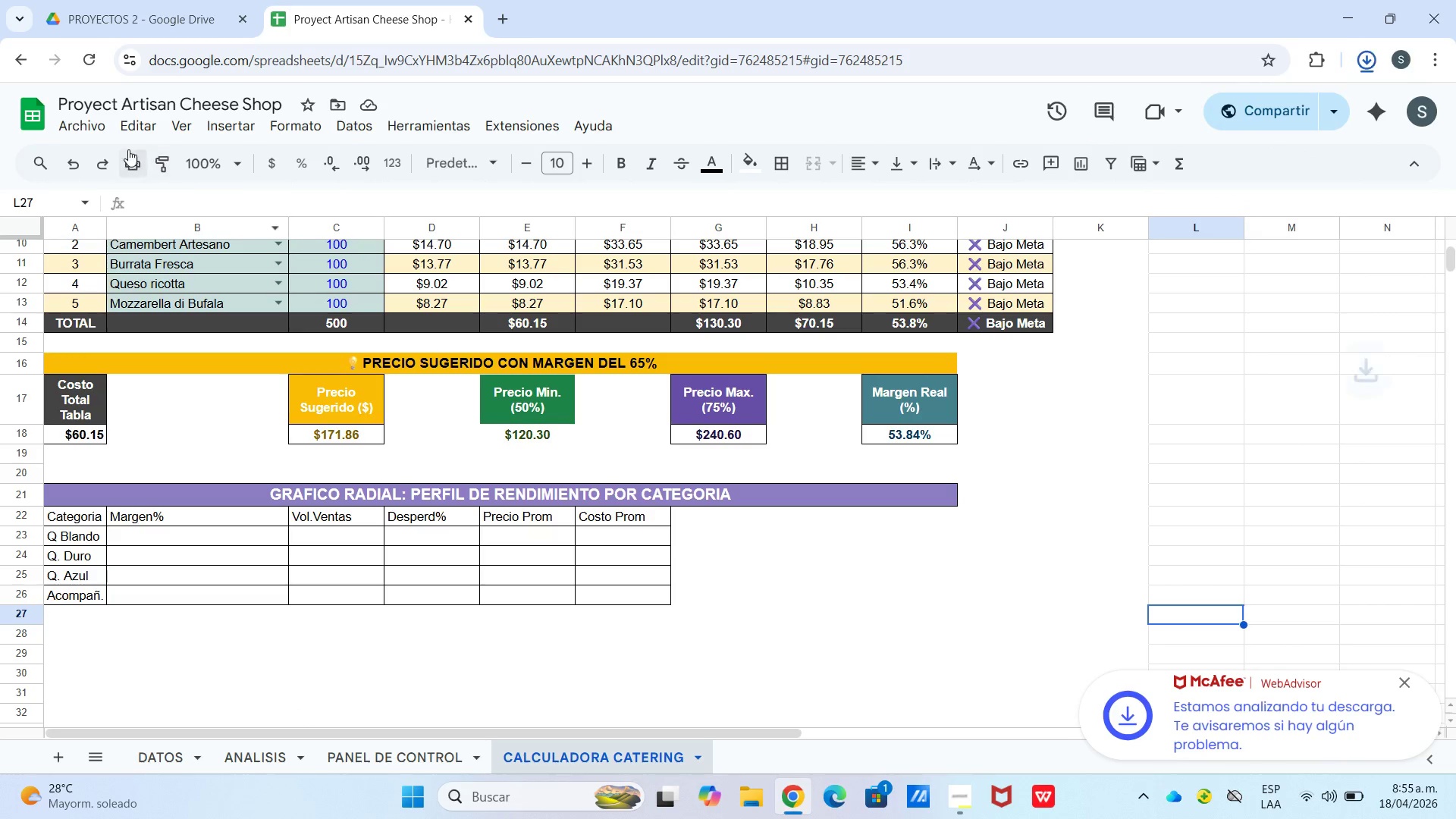 
mouse_move([115, 153])
 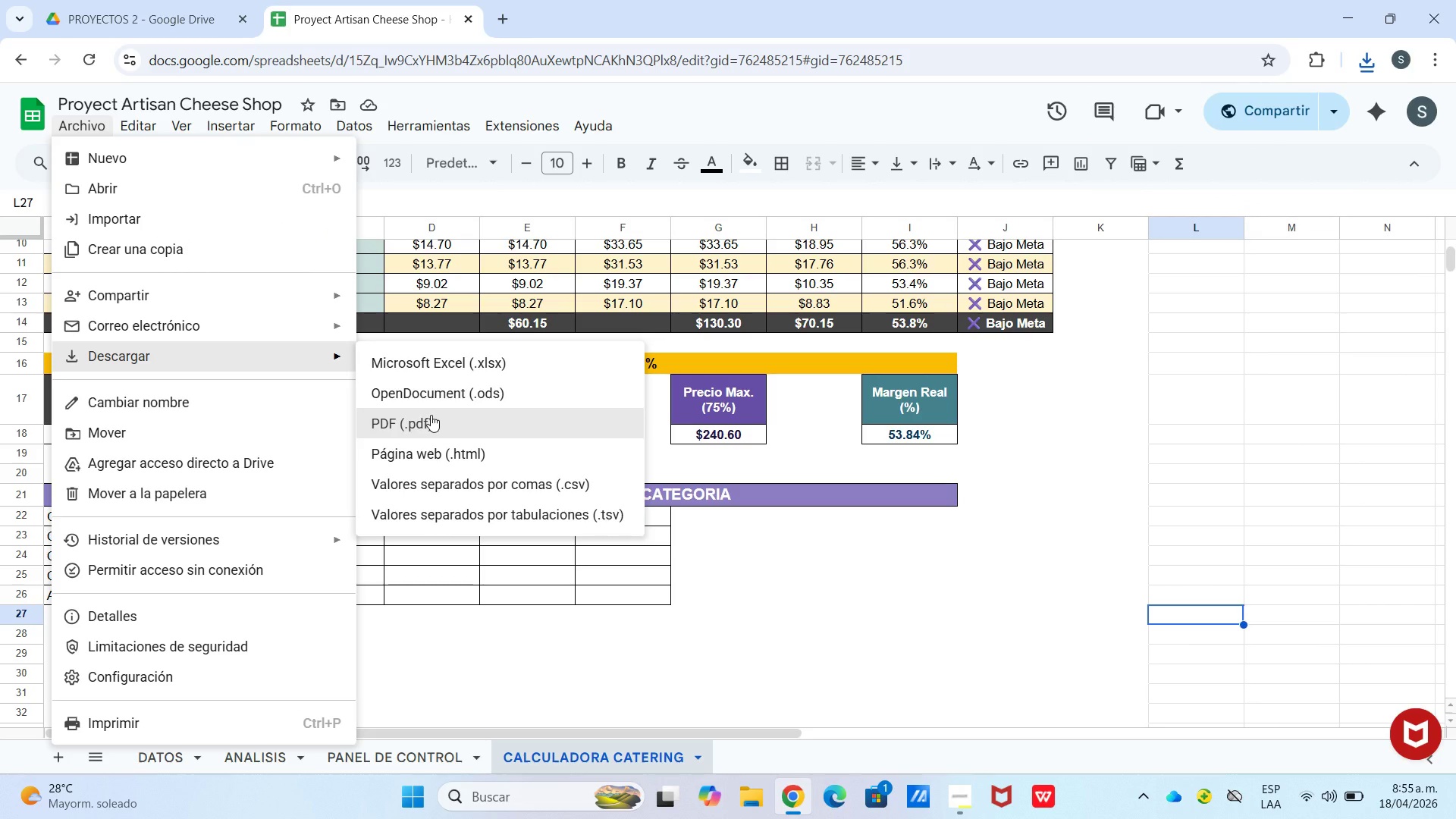 
left_click([431, 415])
 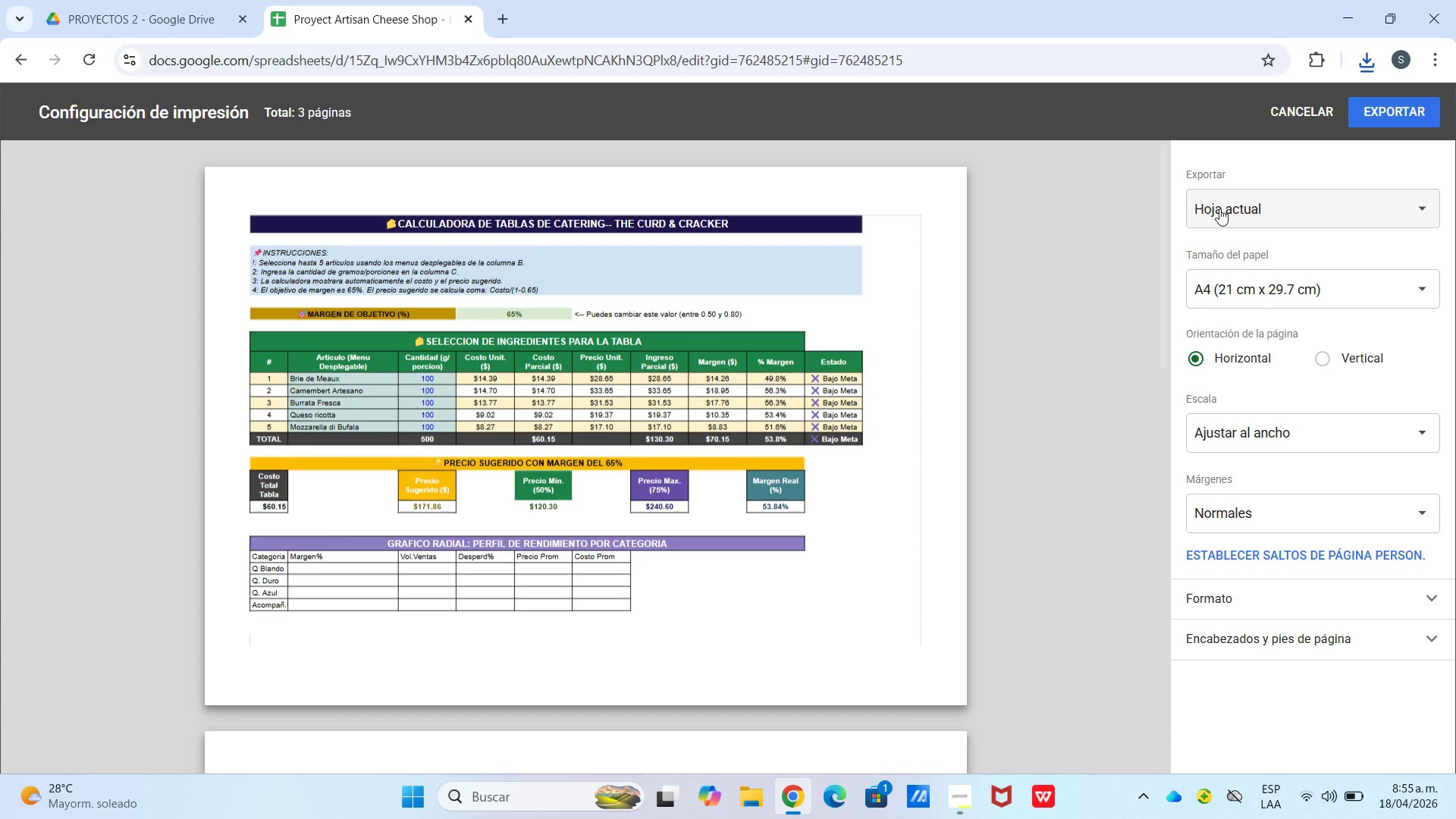 
left_click([1228, 211])
 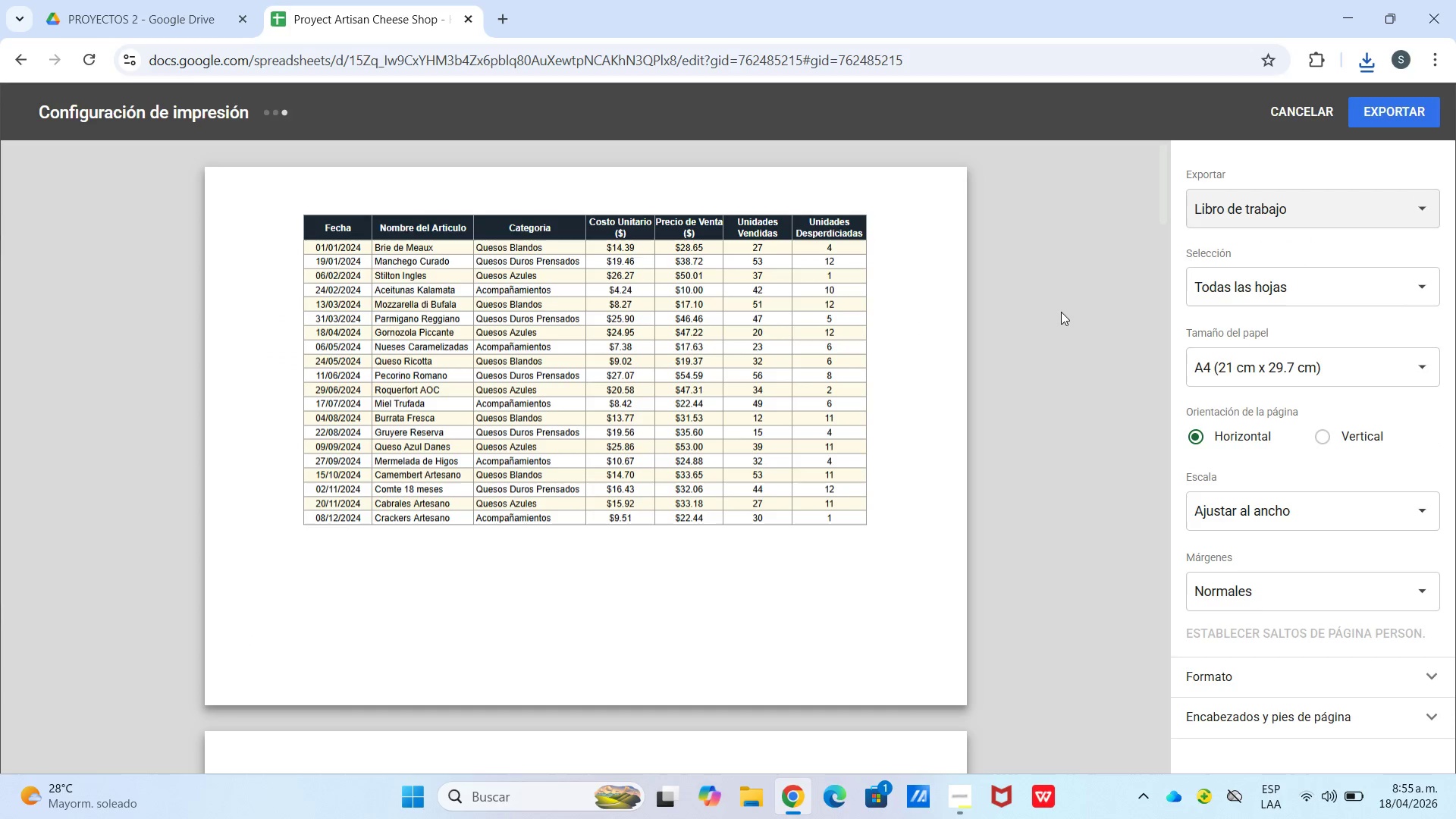 
scroll: coordinate [715, 428], scroll_direction: down, amount: 30.0
 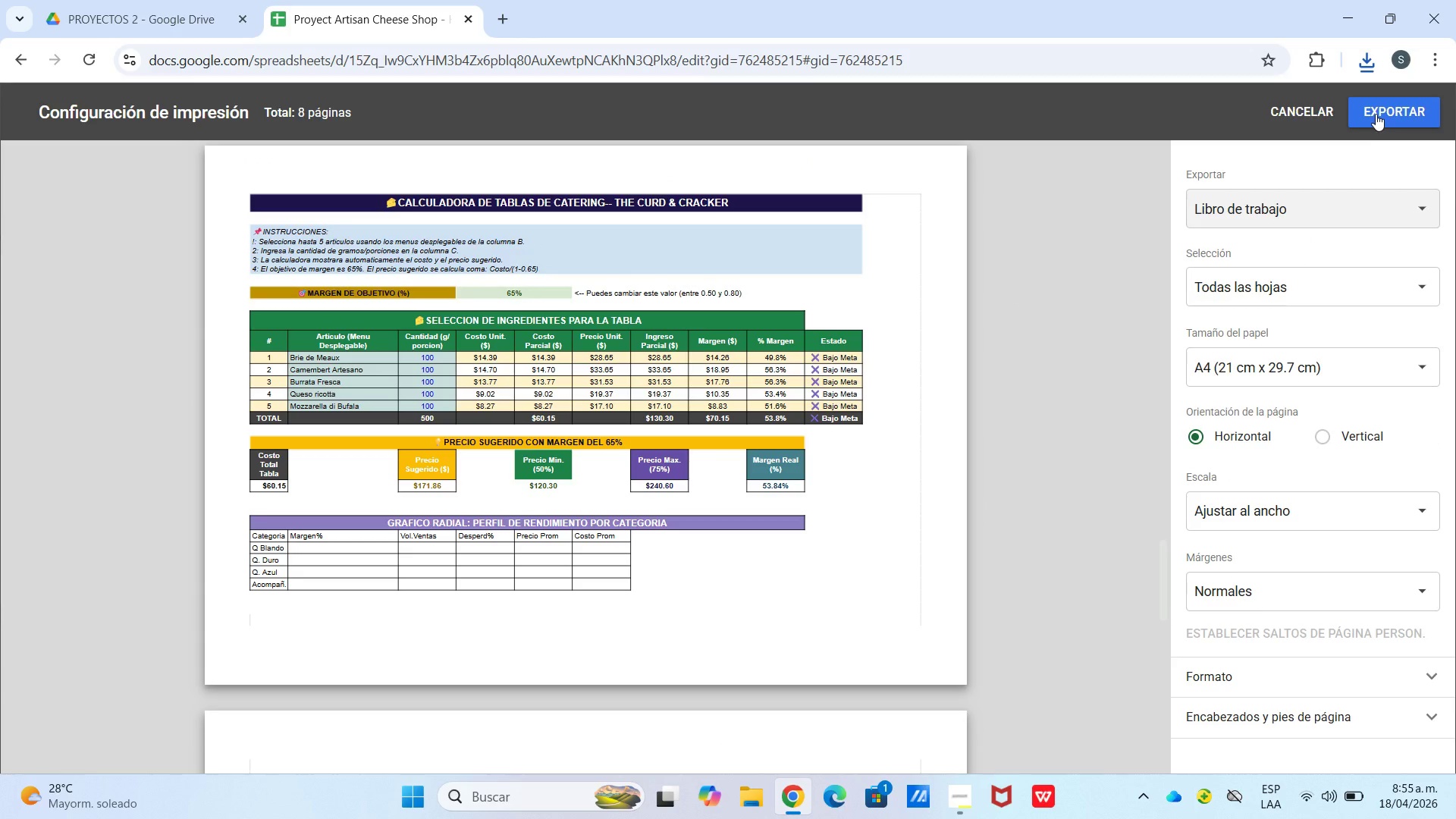 
left_click([1377, 112])
 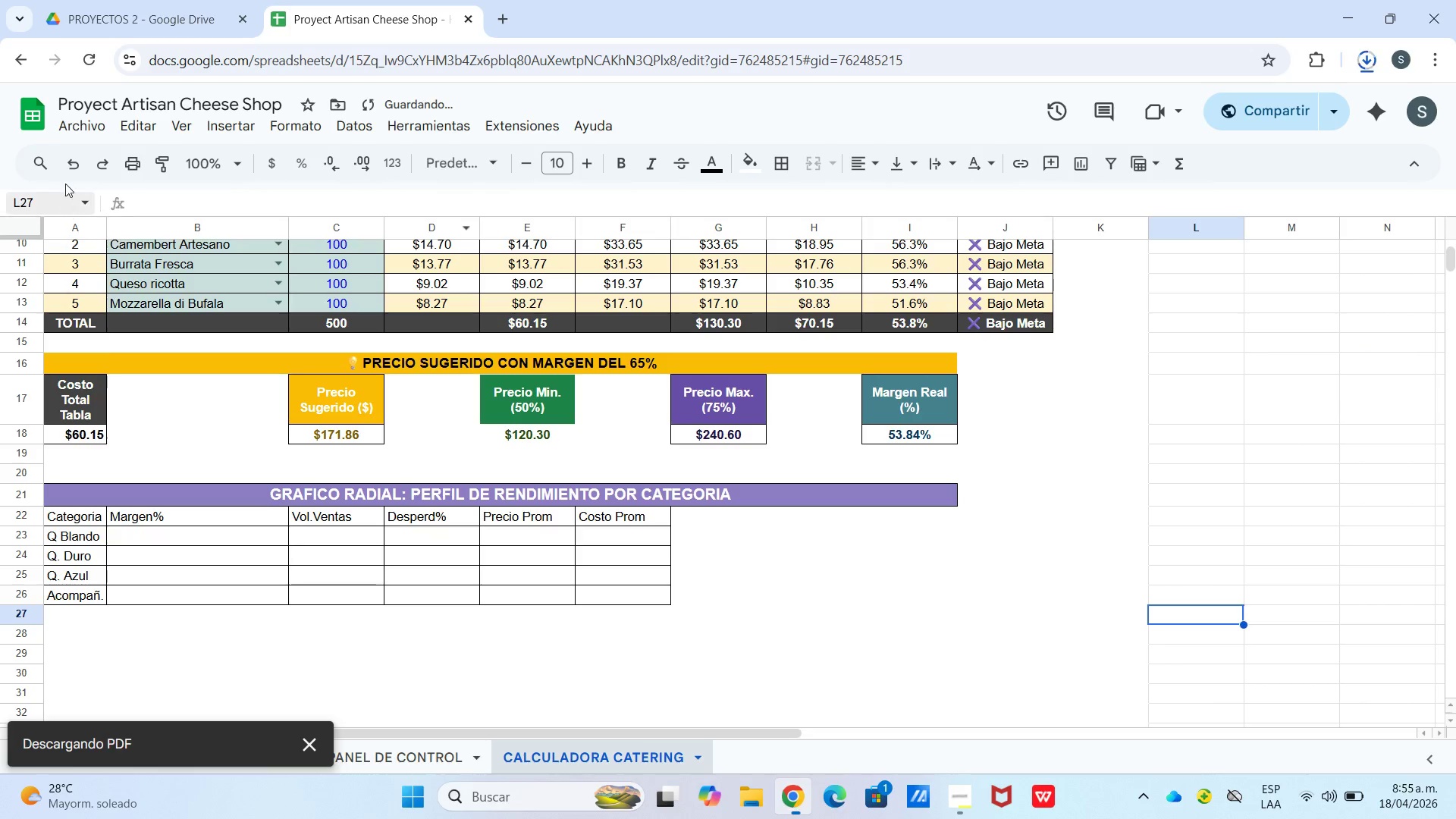 
left_click([83, 124])
 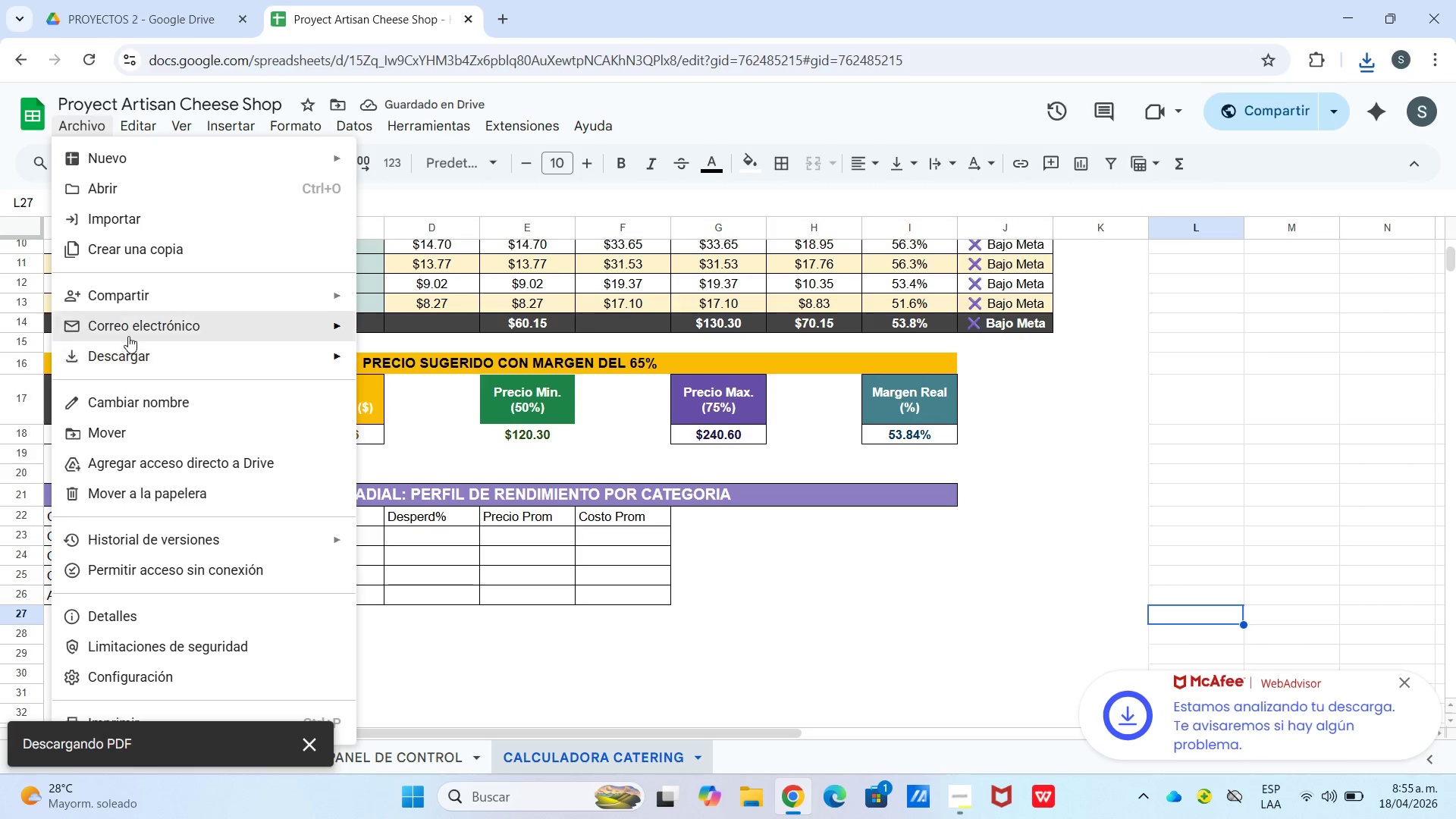 
left_click([130, 298])
 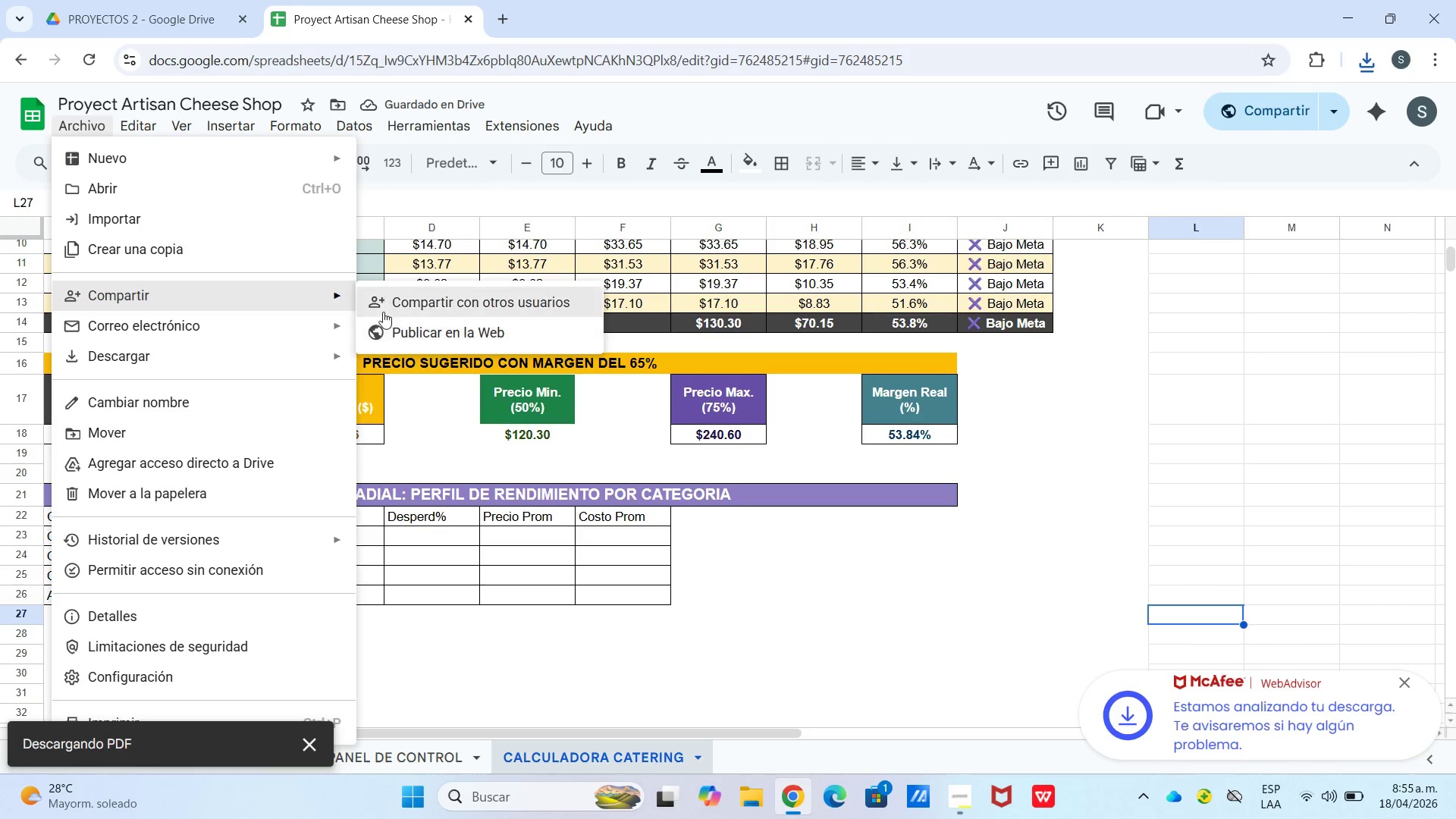 
left_click([388, 307])
 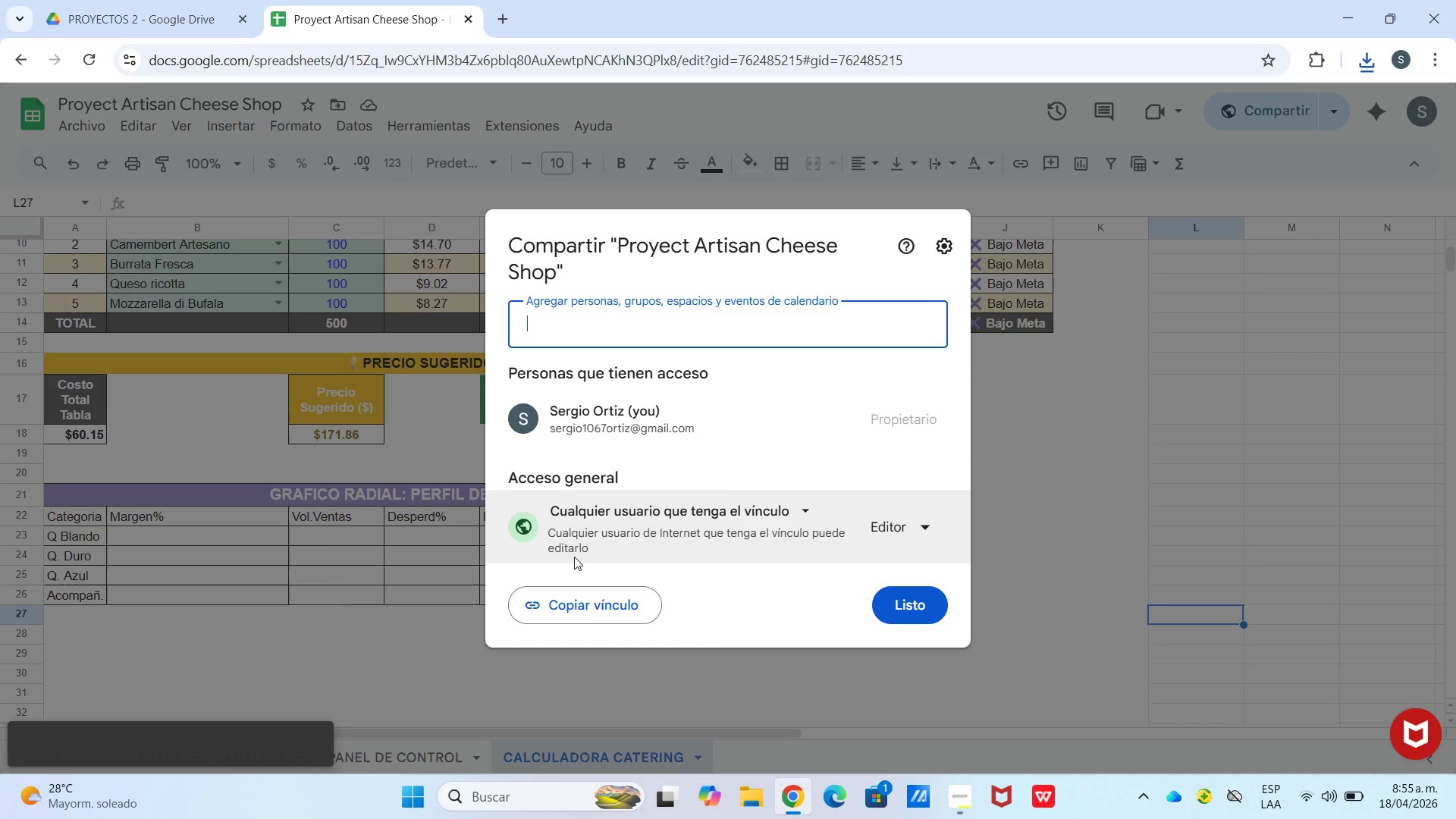 